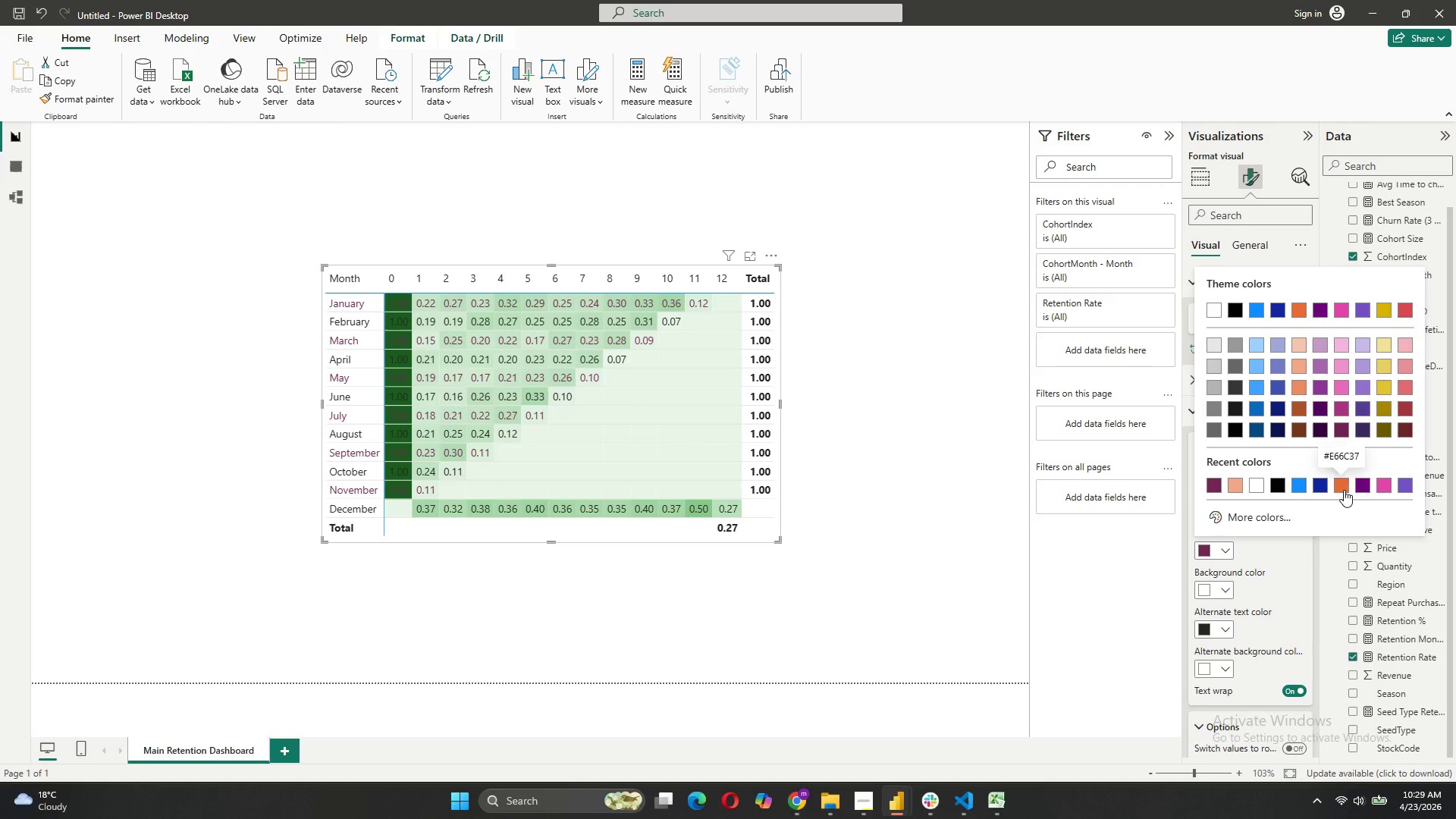 
left_click([1344, 490])
 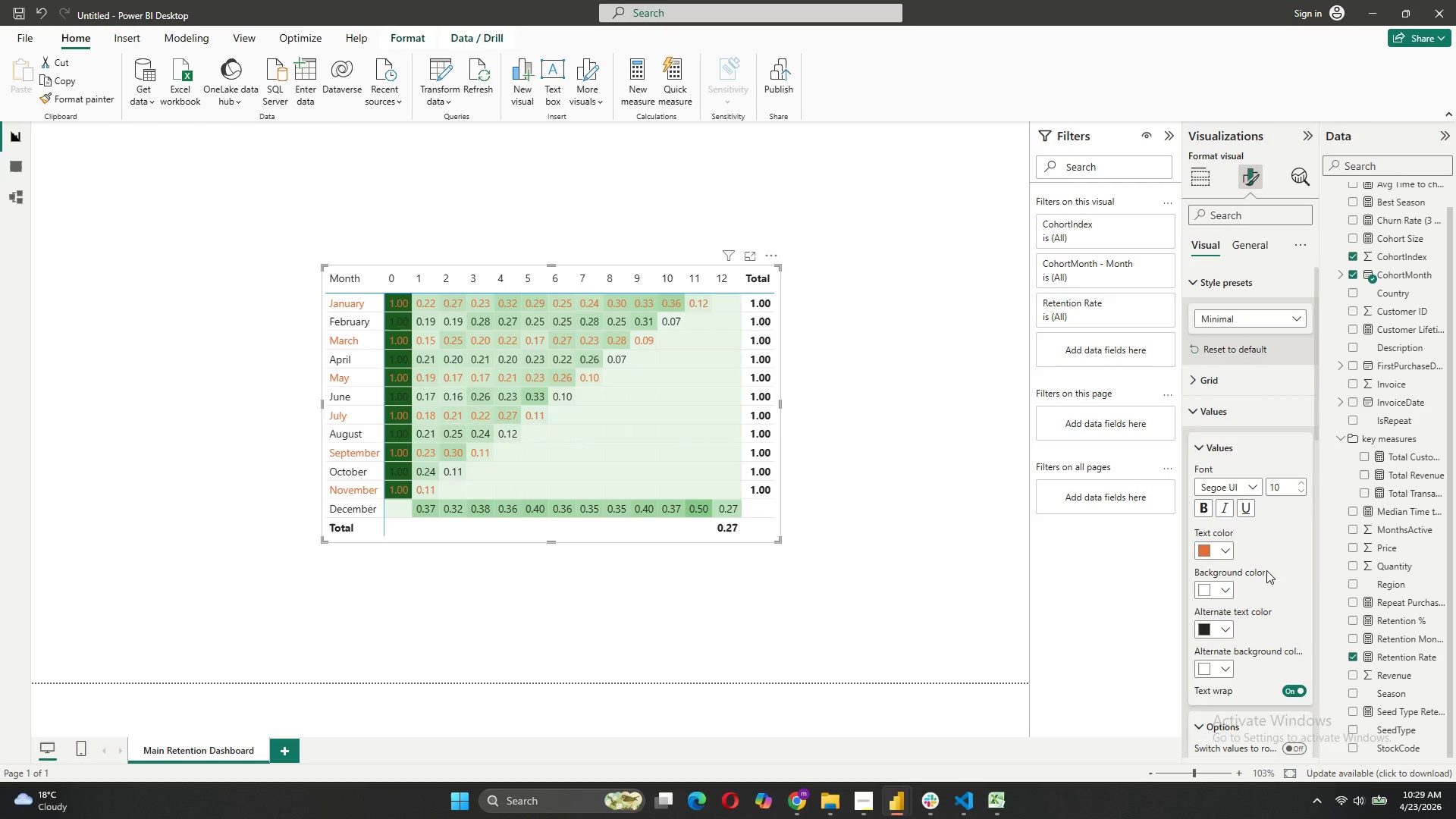 
left_click([1225, 625])
 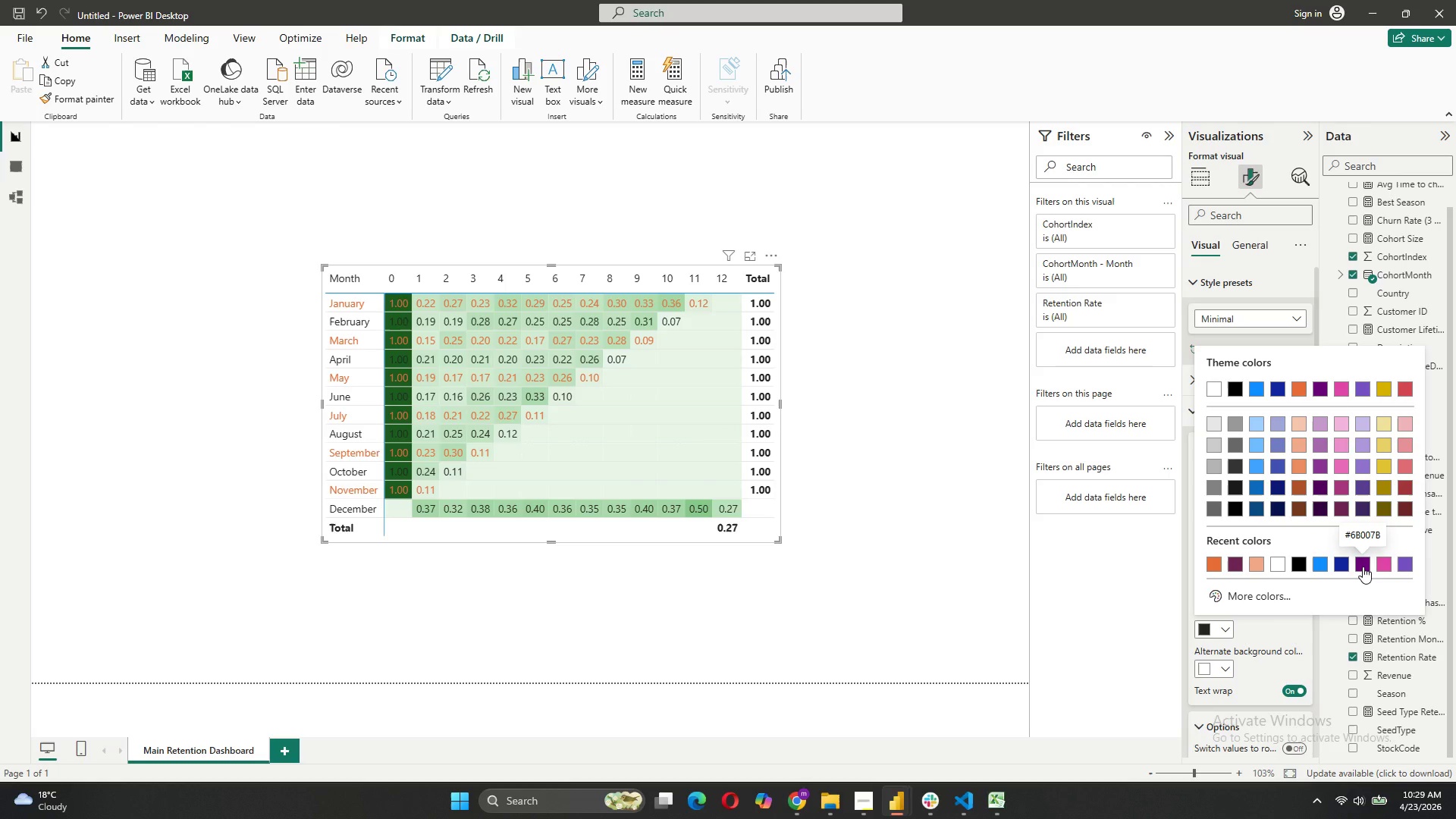 
left_click([1363, 566])
 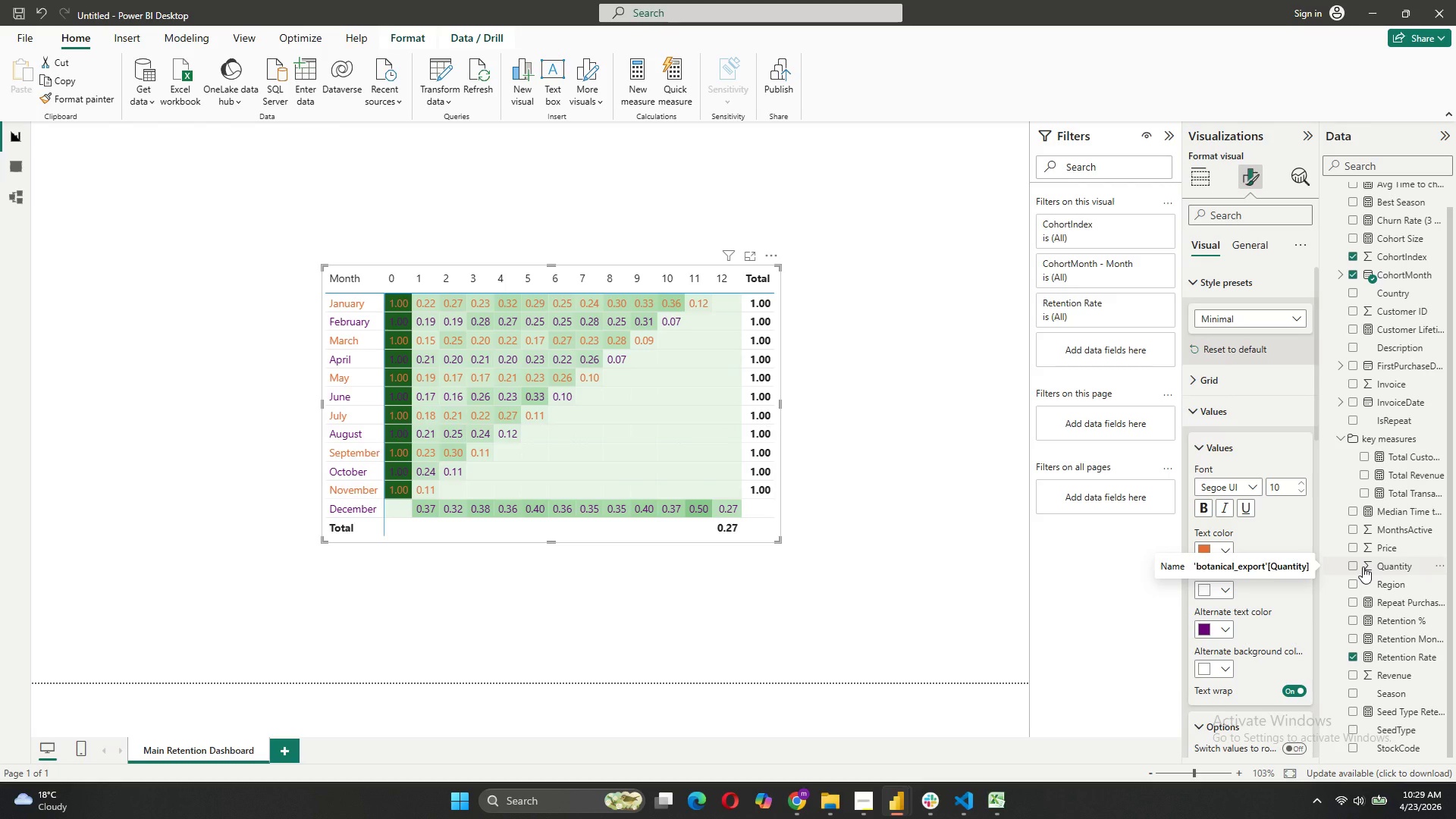 
wait(7.52)
 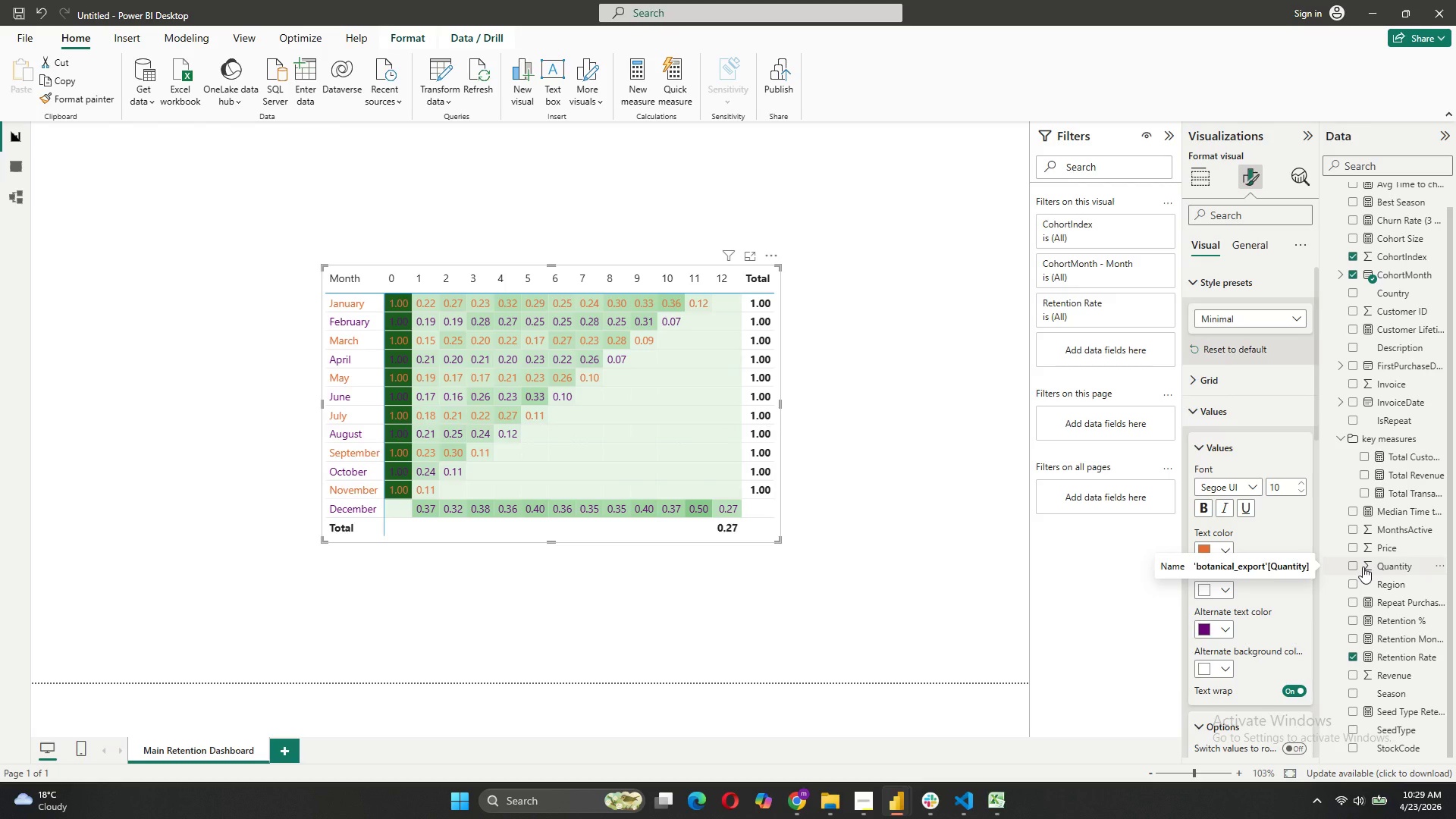 
left_click([1227, 552])
 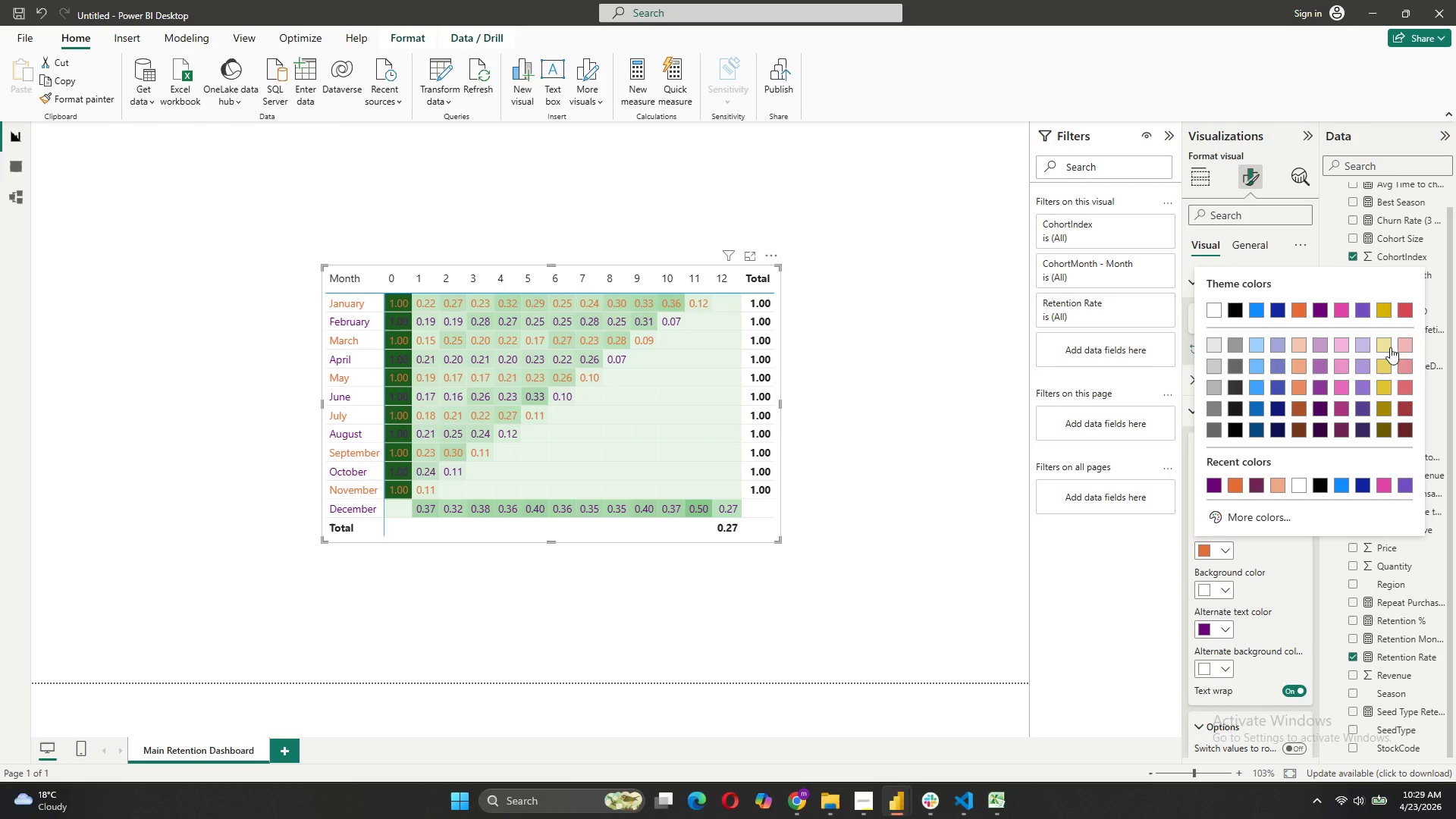 
left_click([1391, 312])
 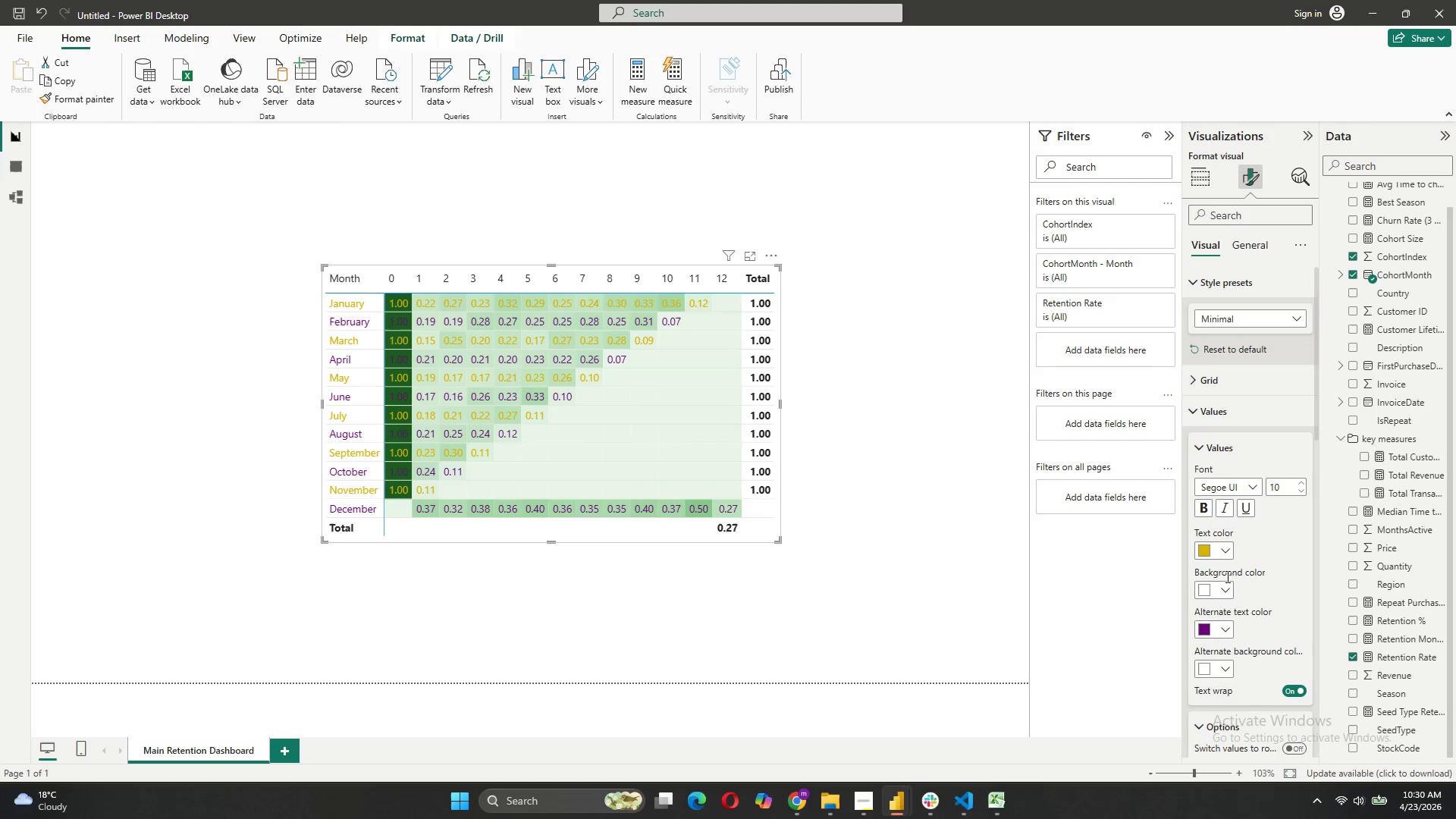 
left_click([1221, 629])